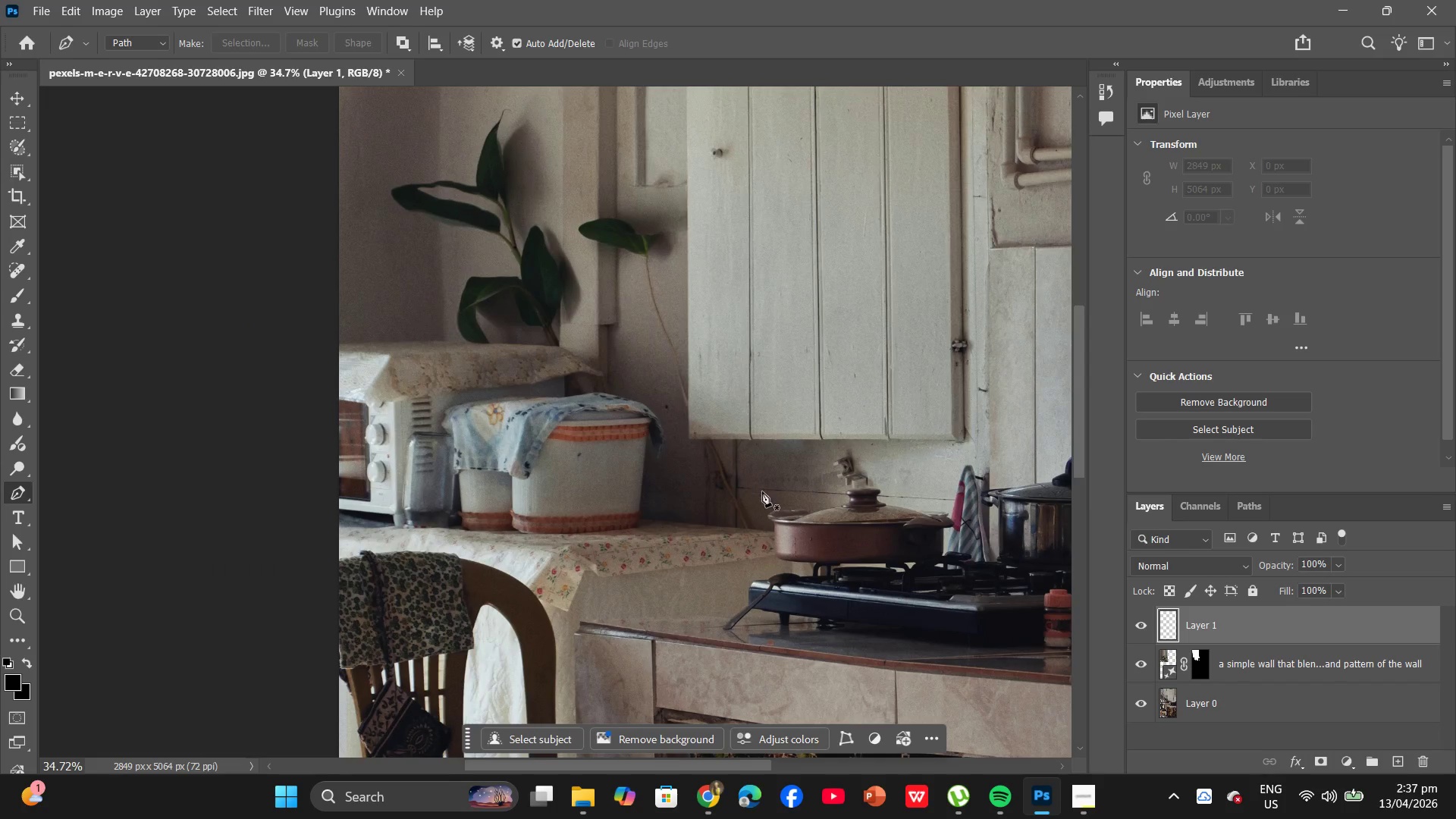 
hold_key(key=AltLeft, duration=0.84)
scroll: coordinate [906, 450], scroll_direction: down, amount: 5.0
 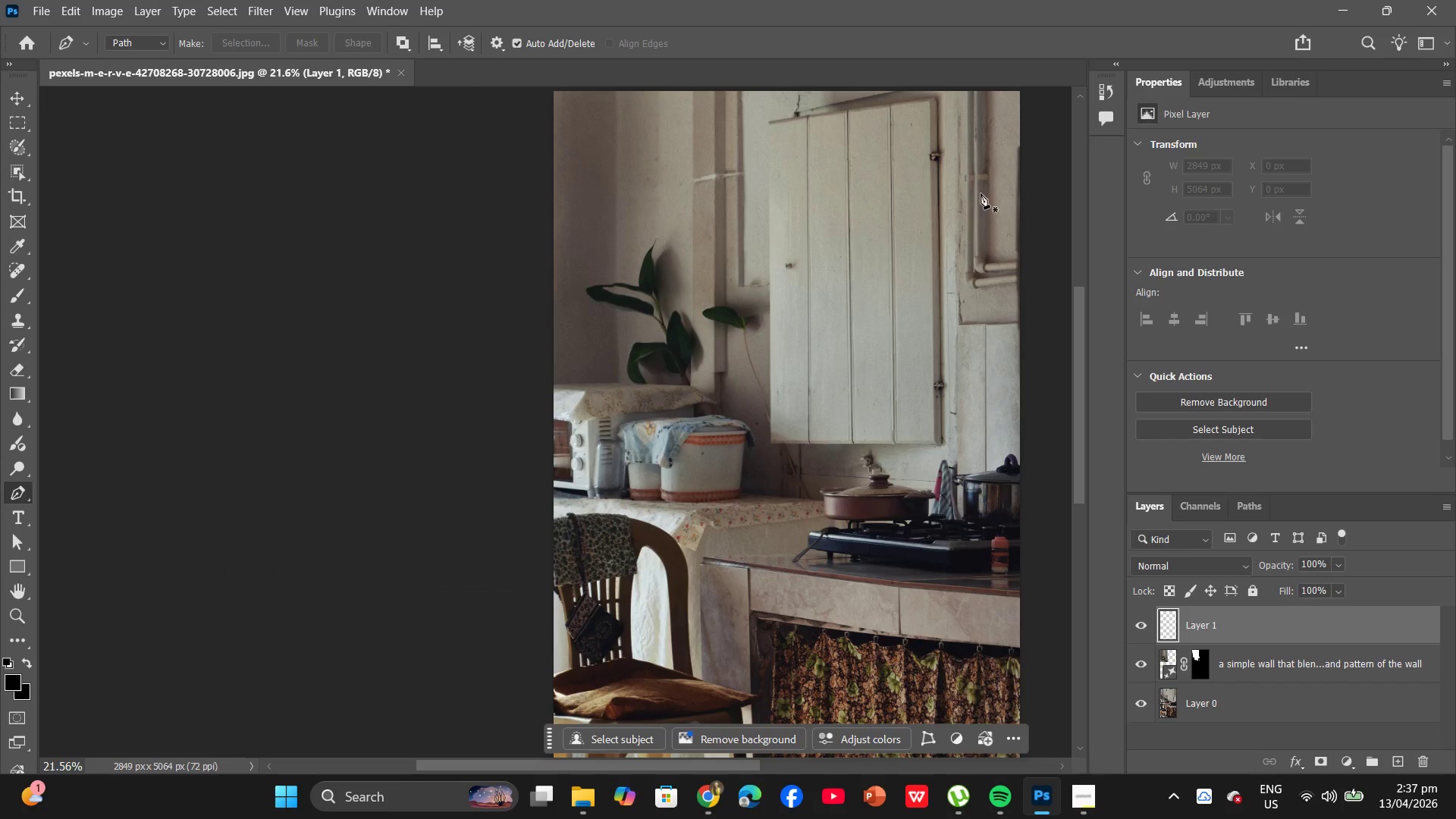 
hold_key(key=AltLeft, duration=0.77)
scroll: coordinate [1009, 280], scroll_direction: up, amount: 12.0
 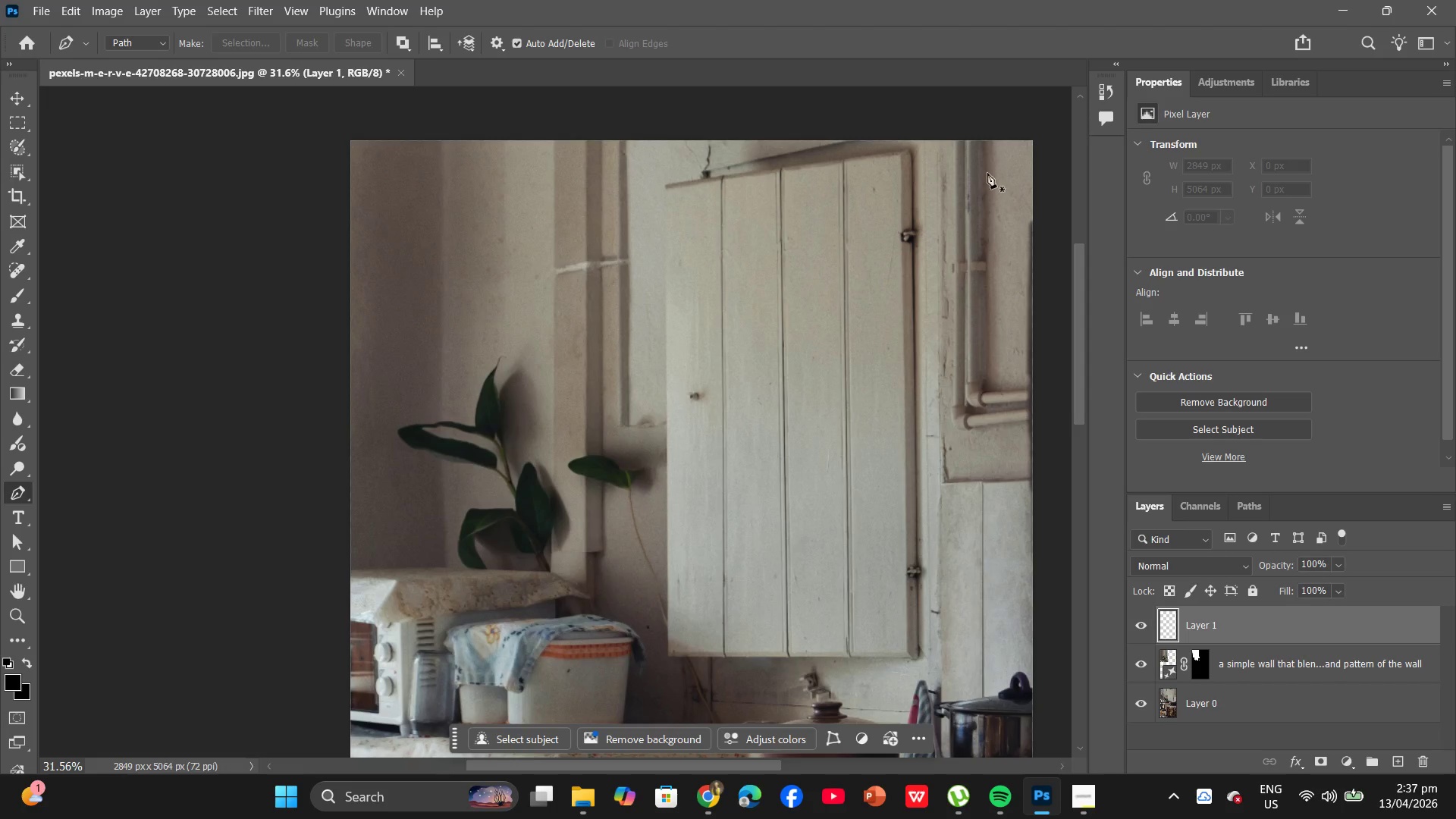 
hold_key(key=AltLeft, duration=0.7)
 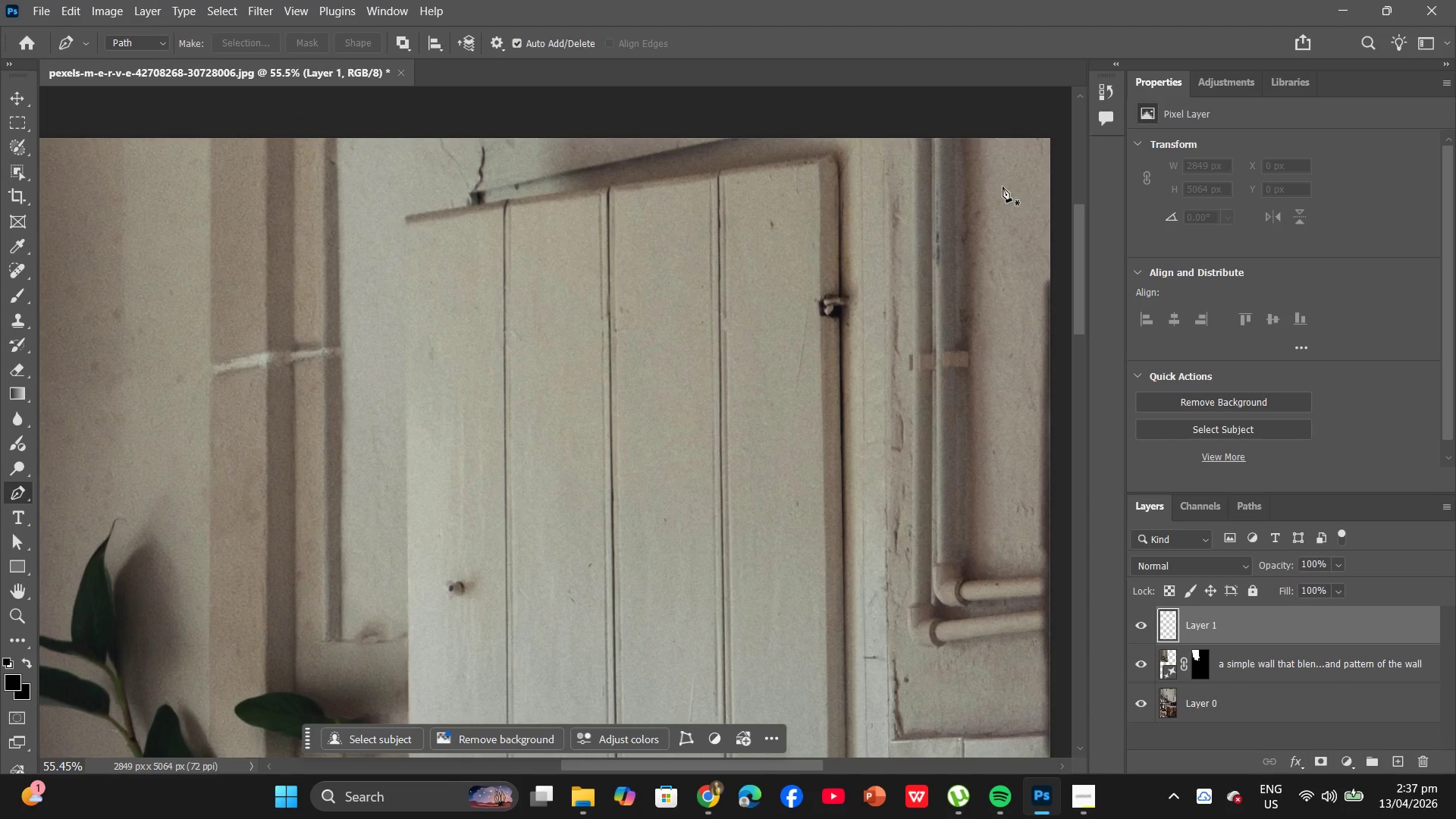 
hold_key(key=AltLeft, duration=0.44)
 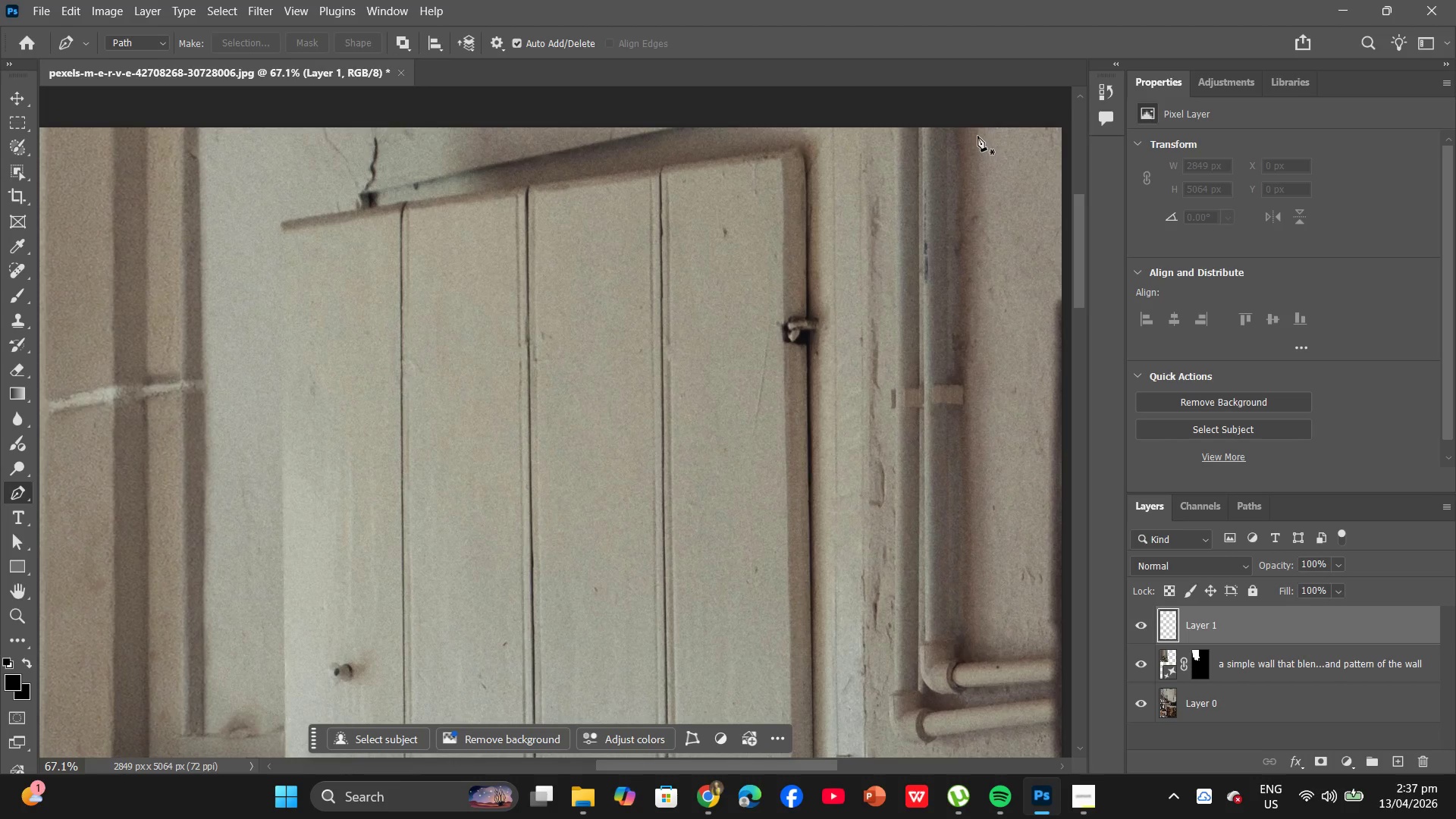 
scroll: coordinate [996, 188], scroll_direction: up, amount: 11.0
 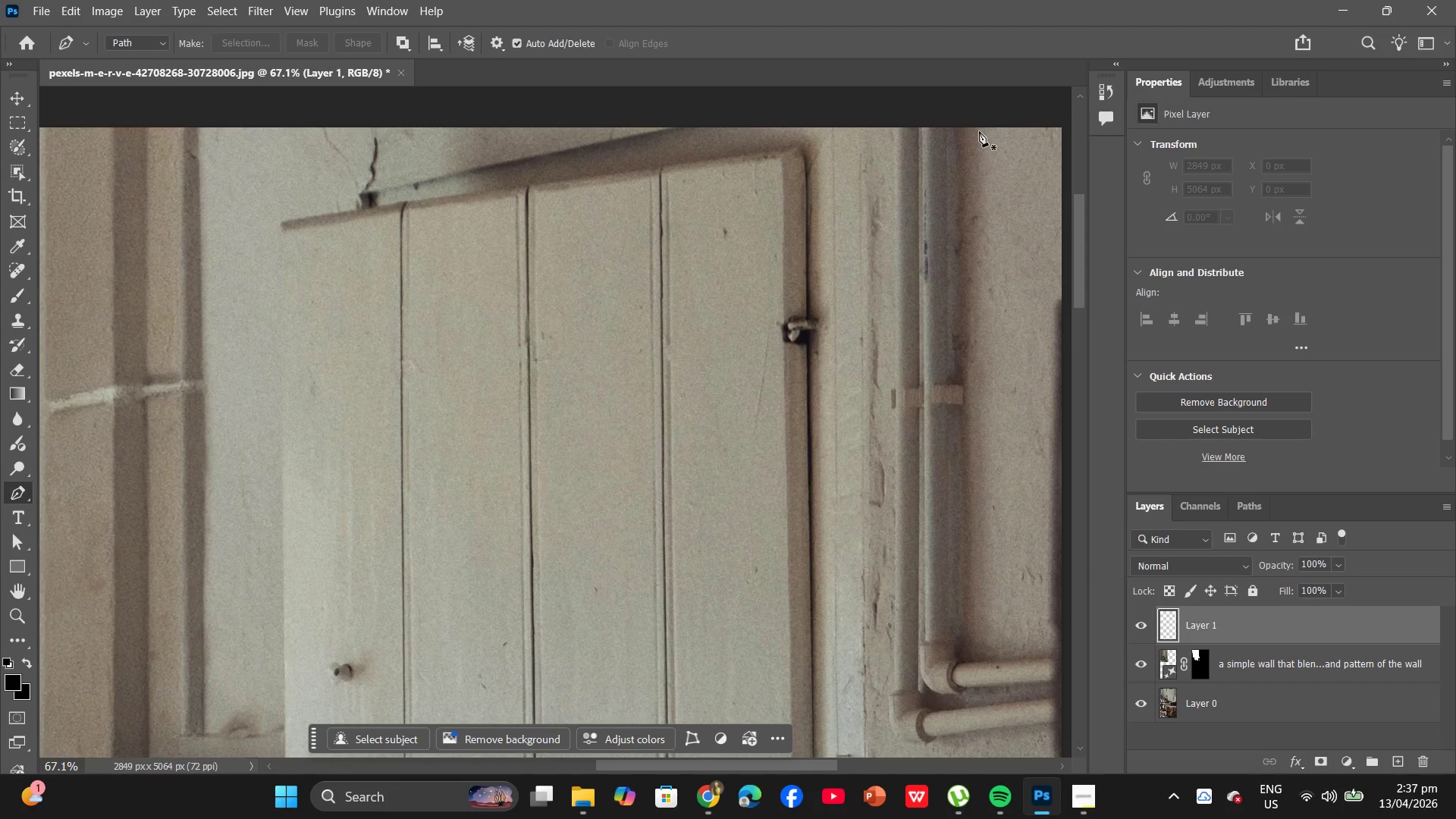 
left_click([979, 131])
 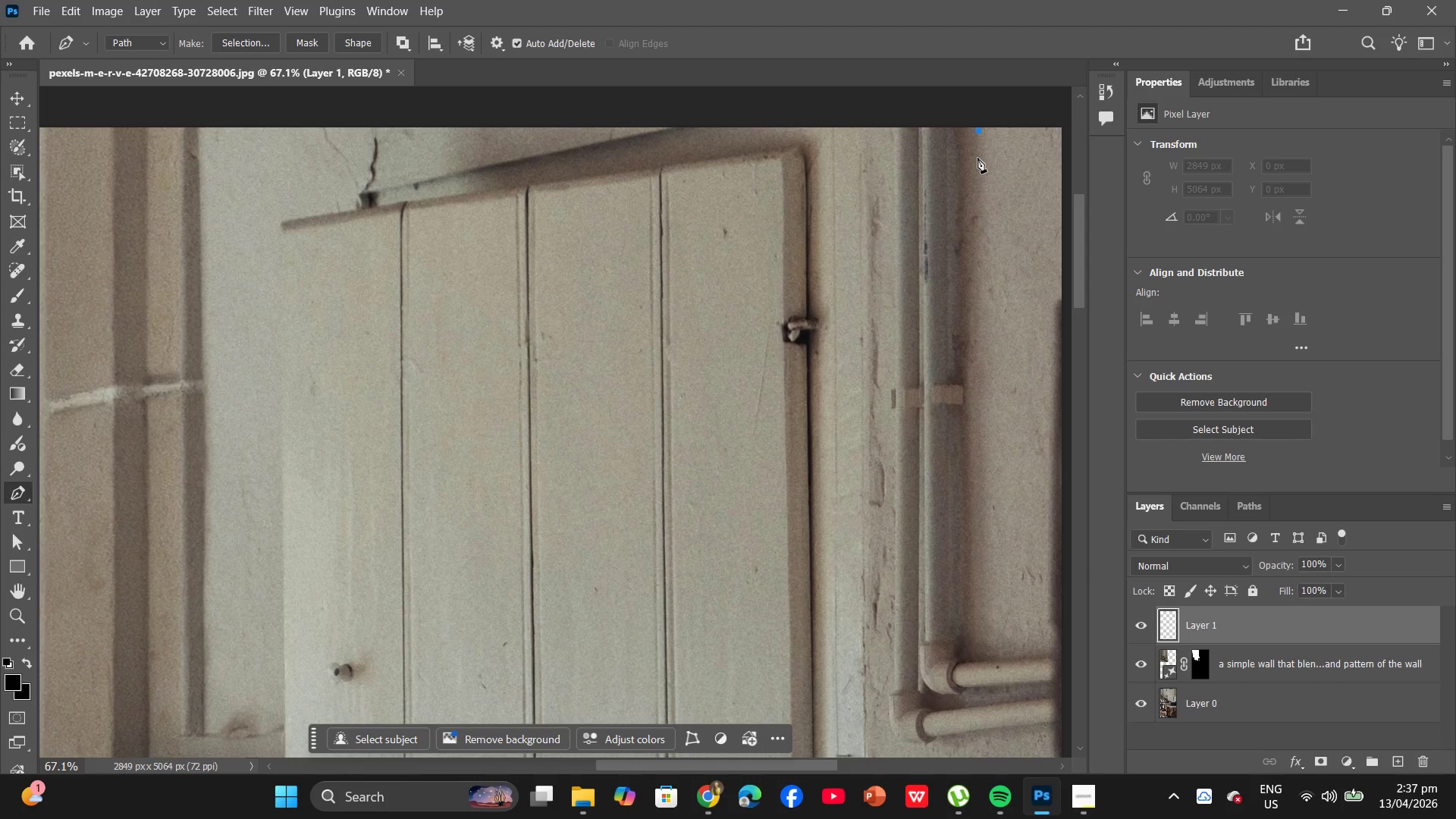 
left_click([977, 158])
 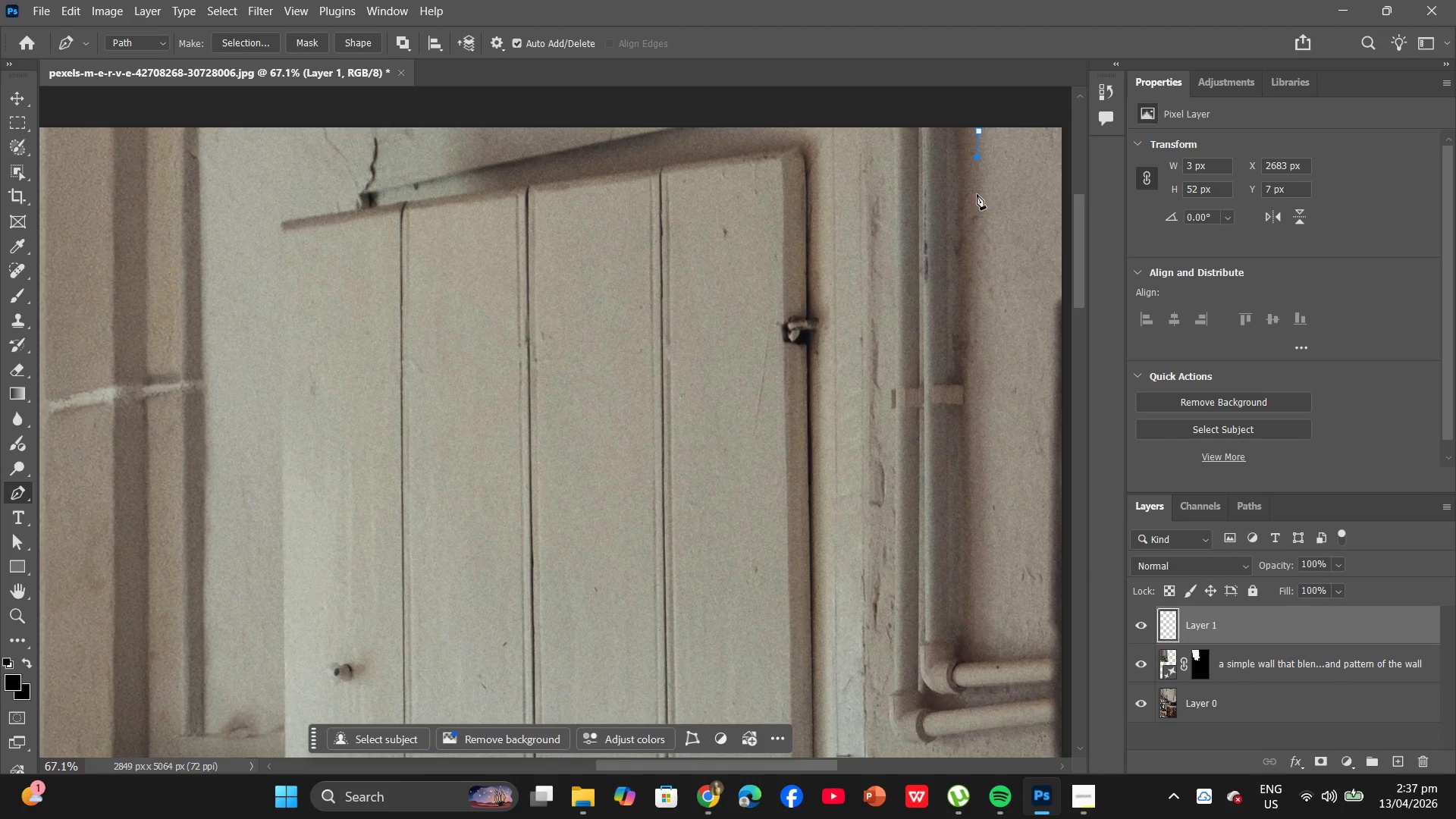 
left_click_drag(start_coordinate=[979, 196], to_coordinate=[975, 216])
 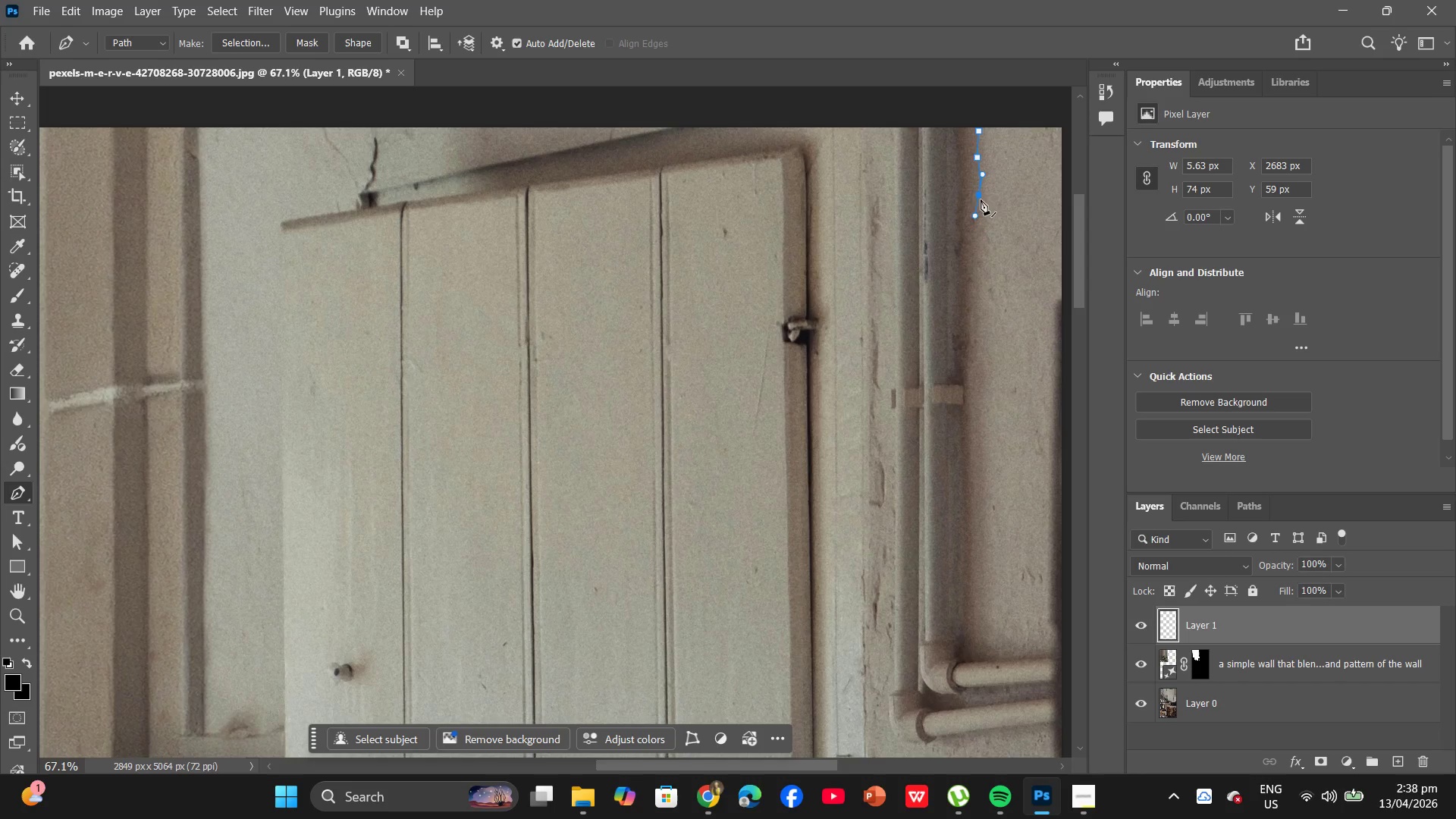 
hold_key(key=AltLeft, duration=0.81)
left_click([978, 196])
 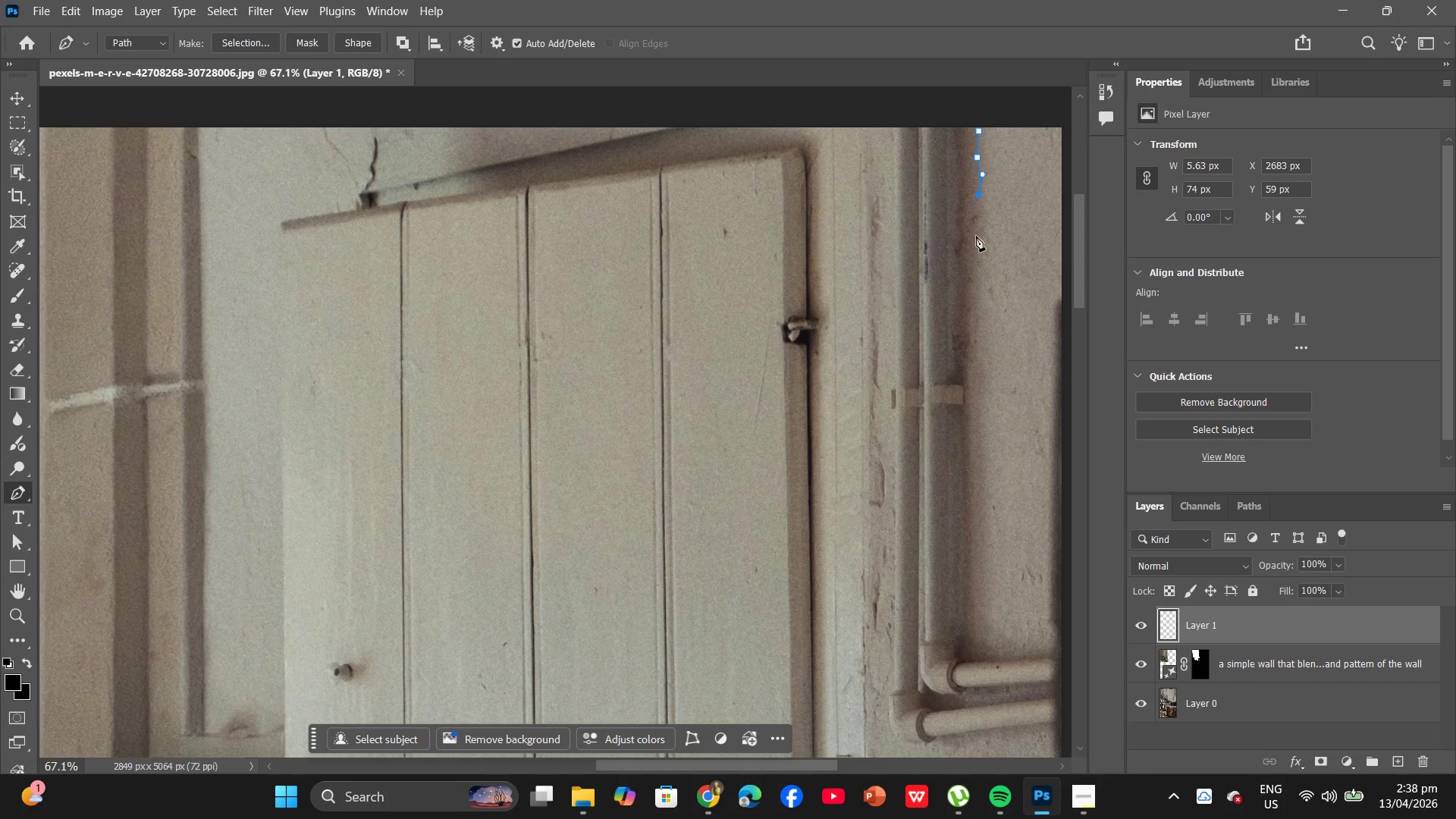 
key(Control+Z)
 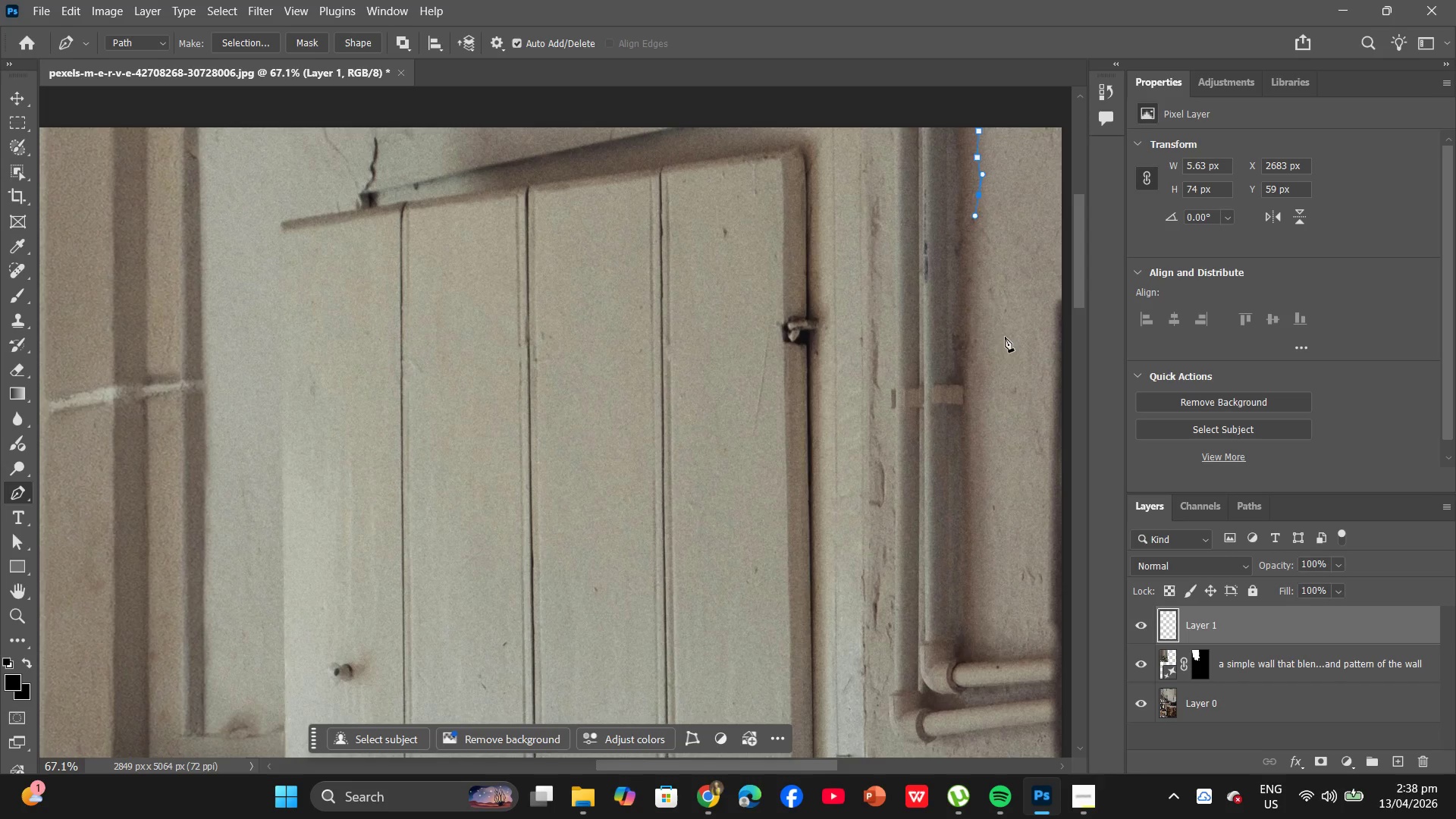 
key(Control+ControlLeft)
 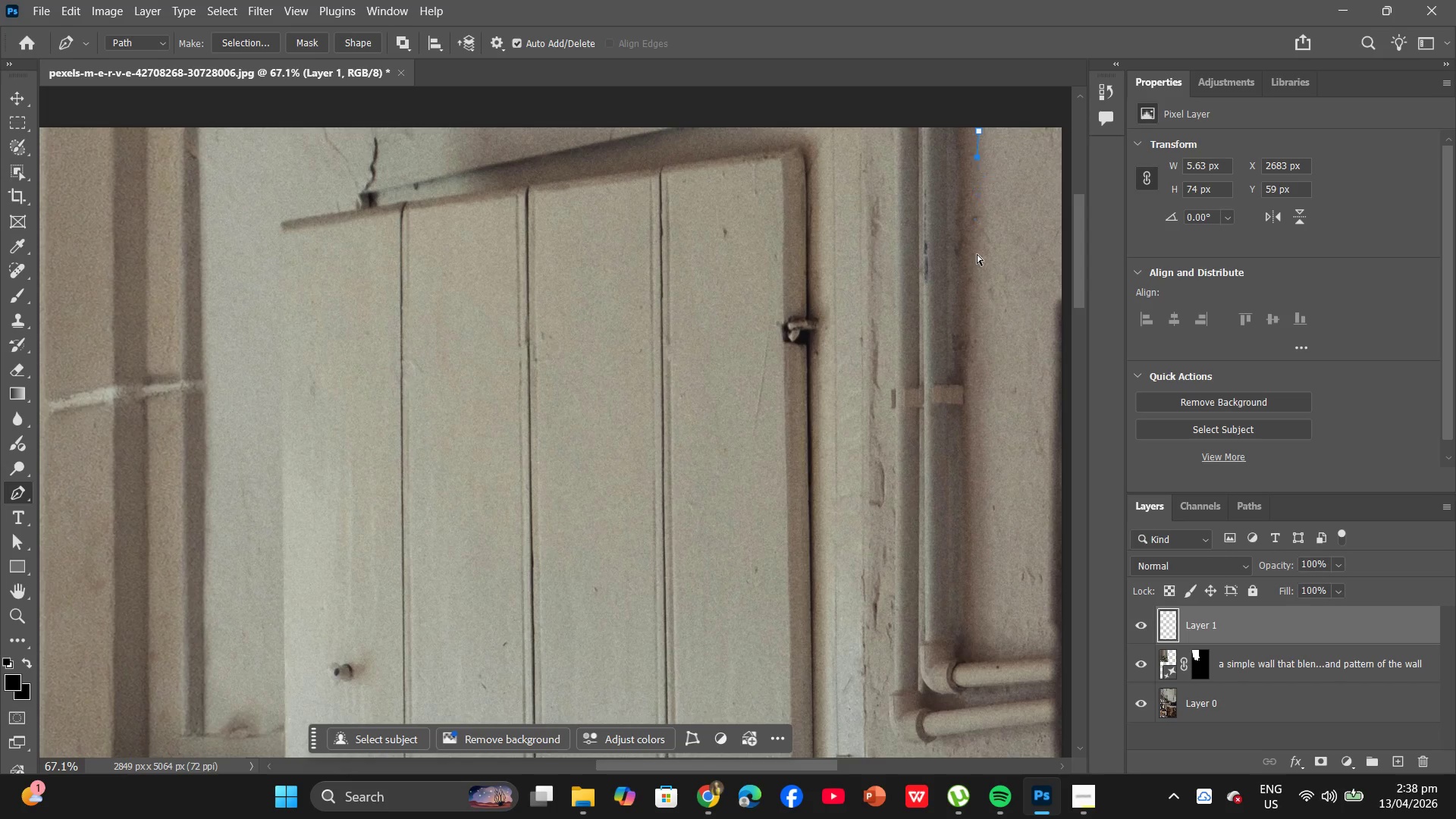 
key(Control+Z)
 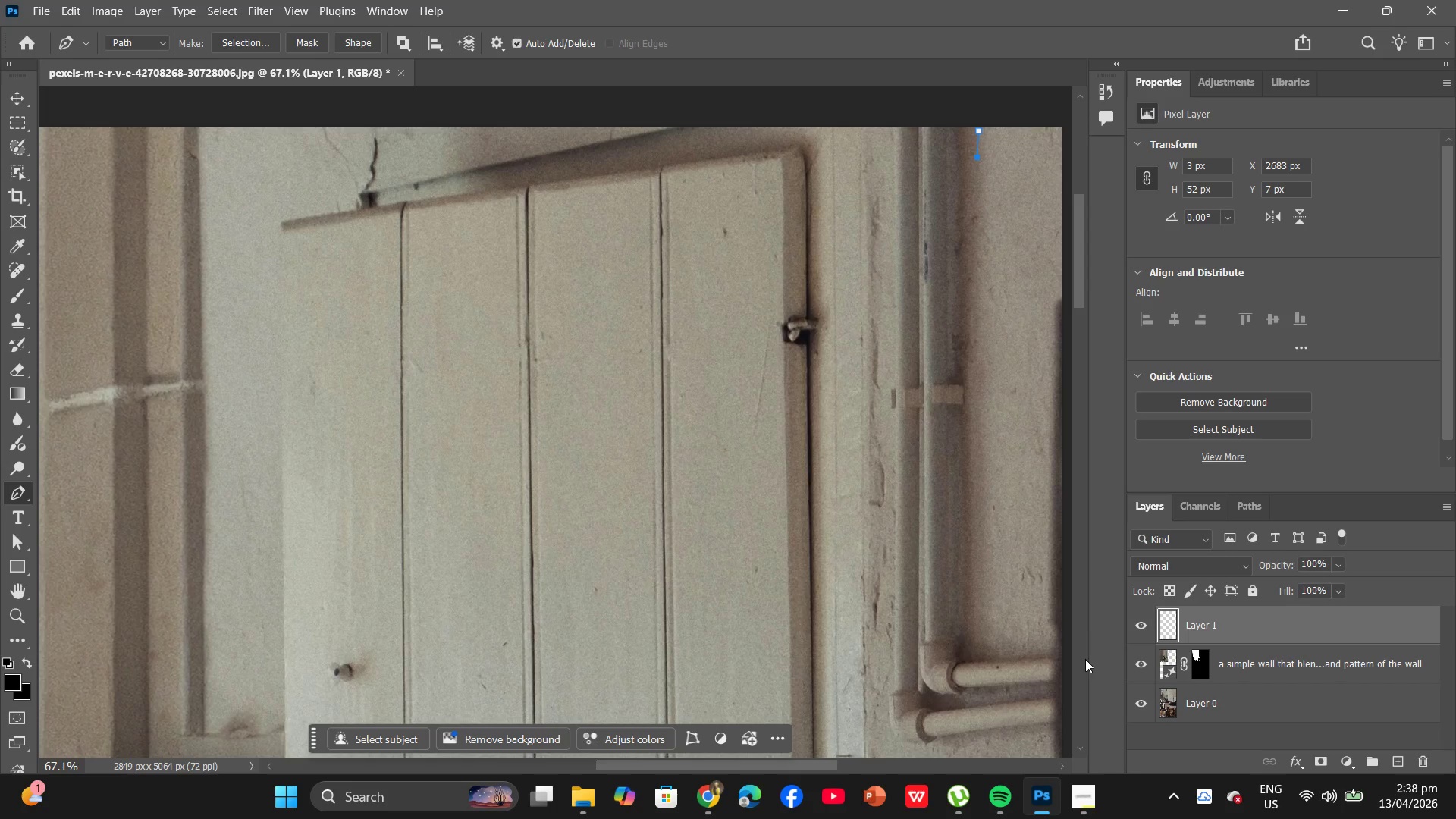 
left_click([1094, 801])